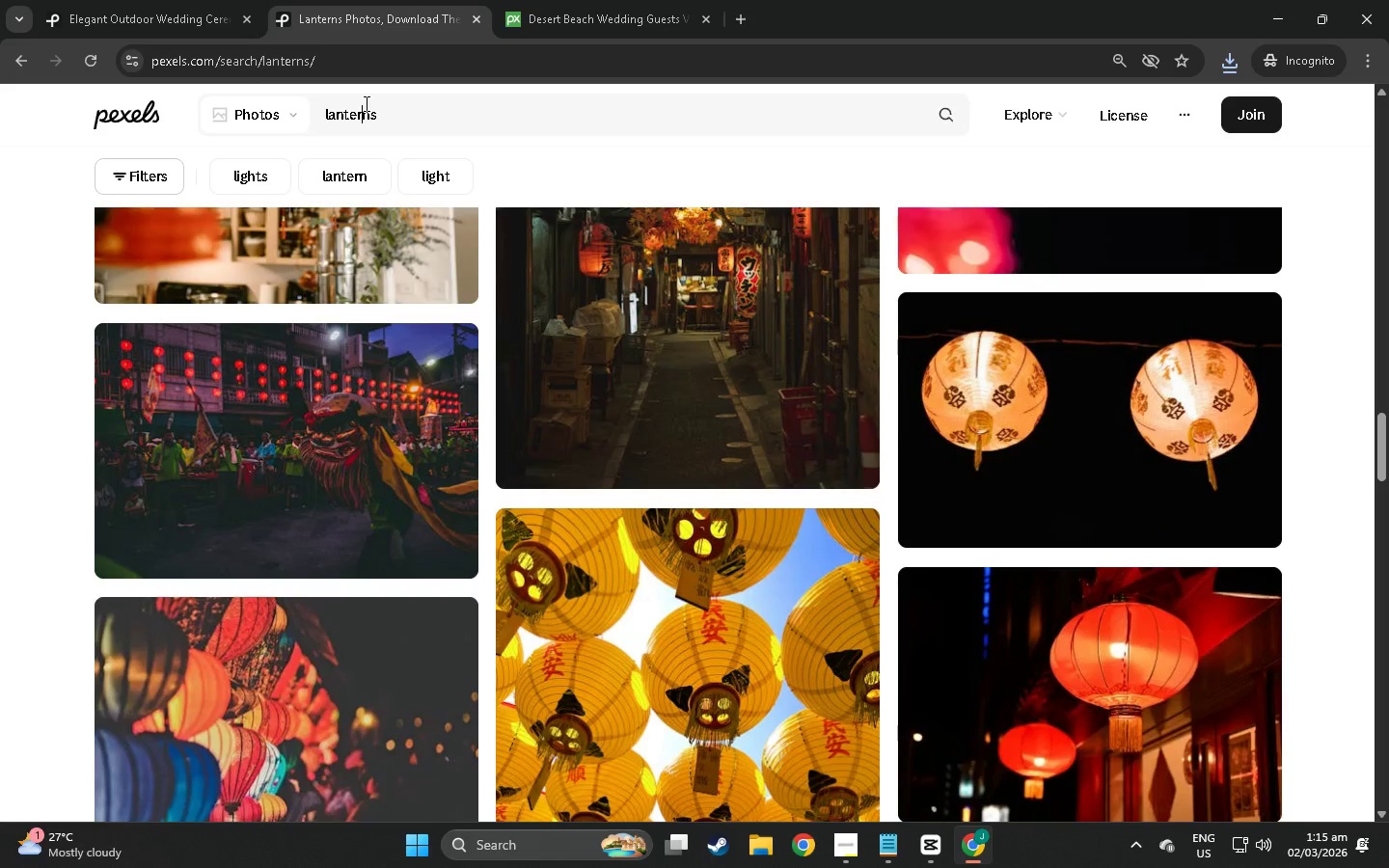 
double_click([377, 110])
 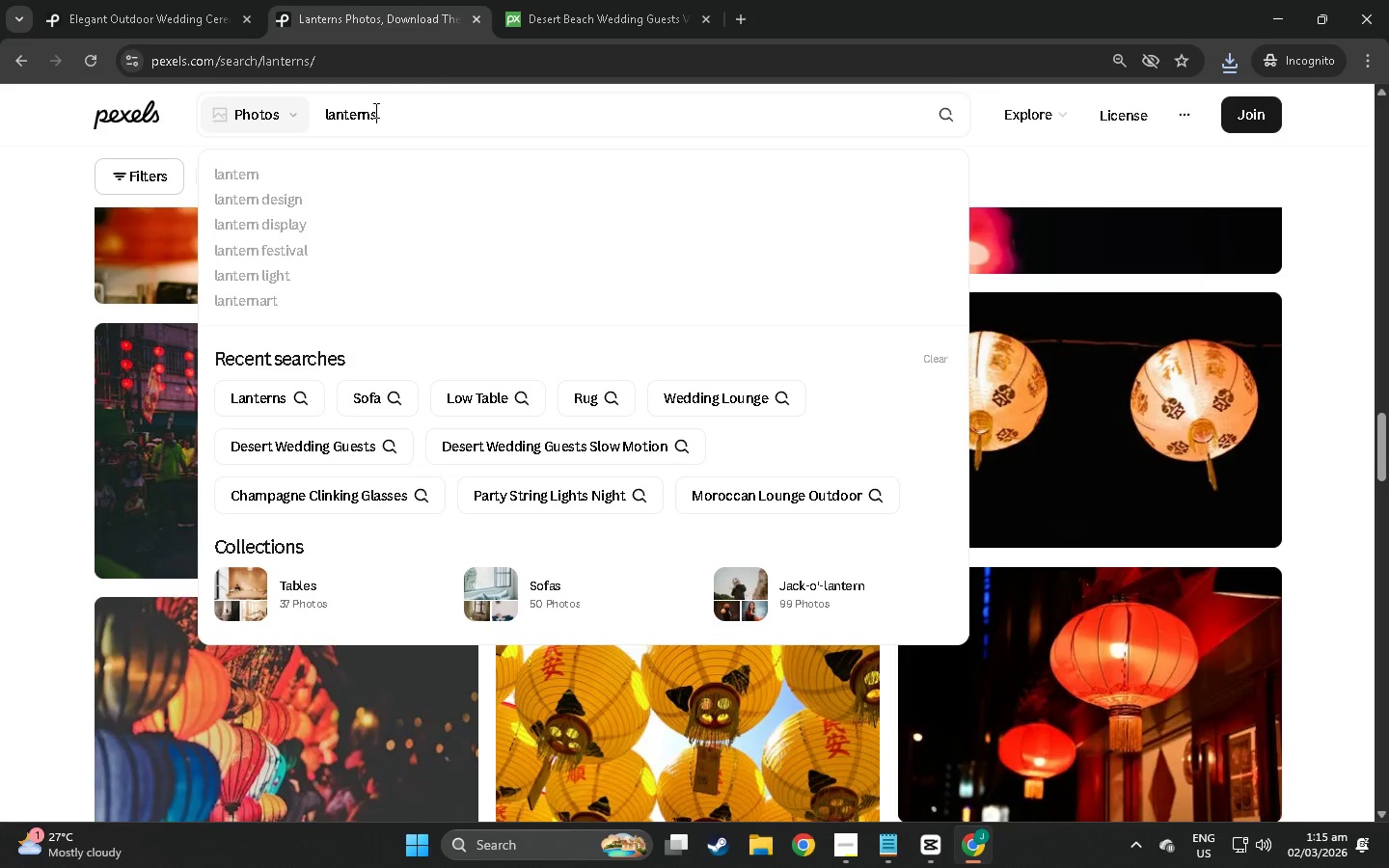 
left_click([371, 109])
 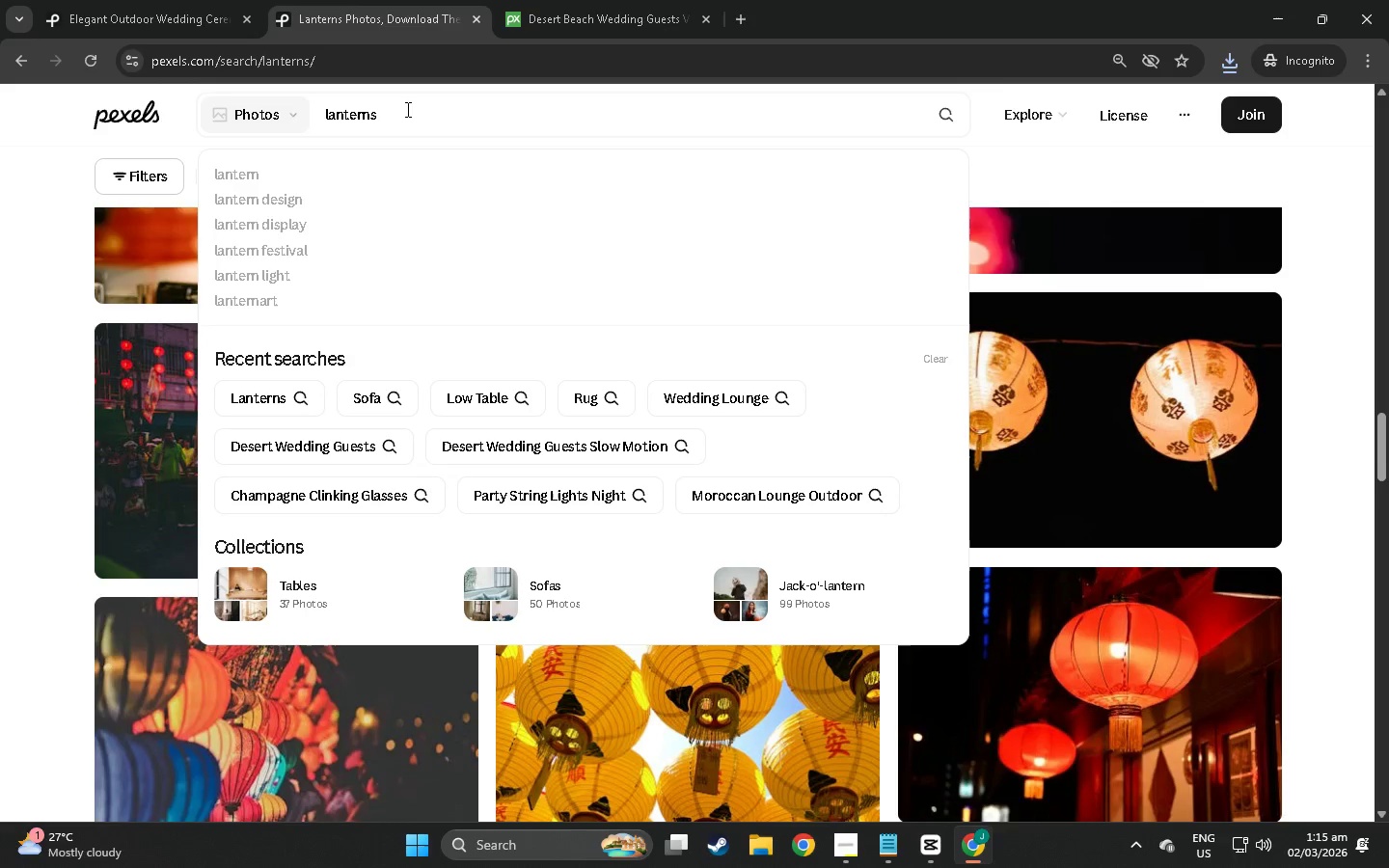 
type(=)
key(Backspace)
key(Backspace)
key(Backspace)
type(rn)
 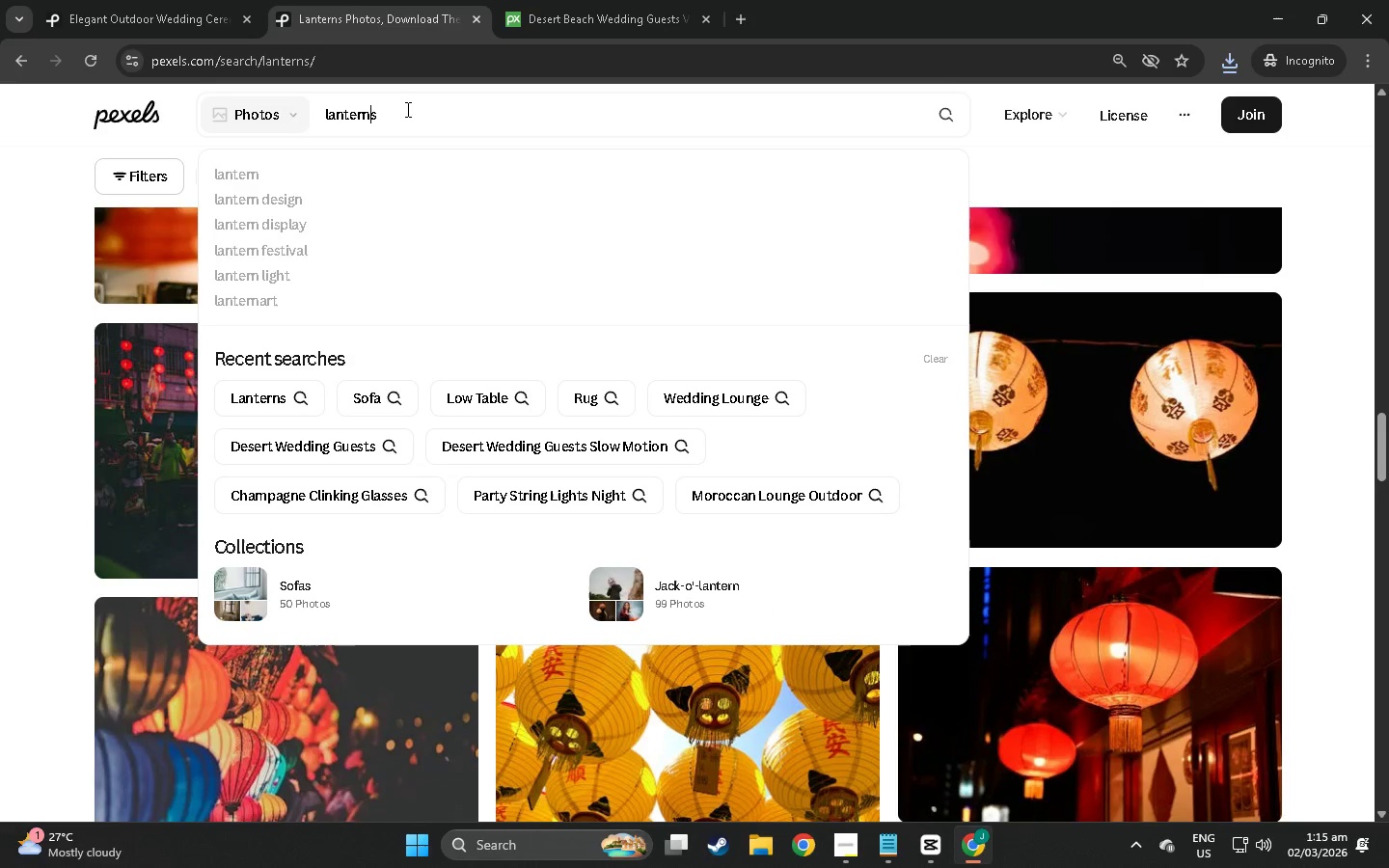 
key(Enter)
 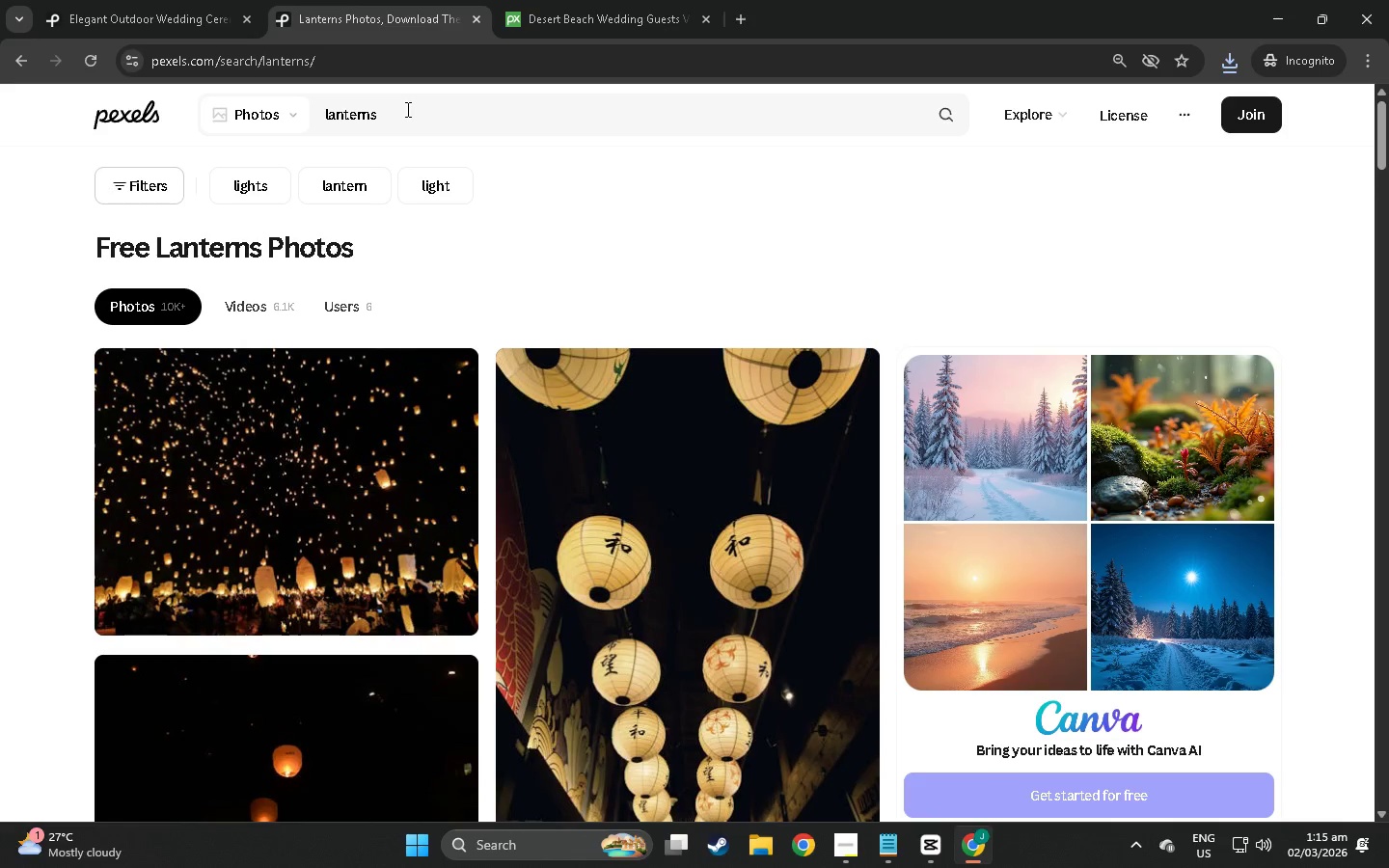 
scroll: coordinate [633, 554], scroll_direction: down, amount: 75.0
 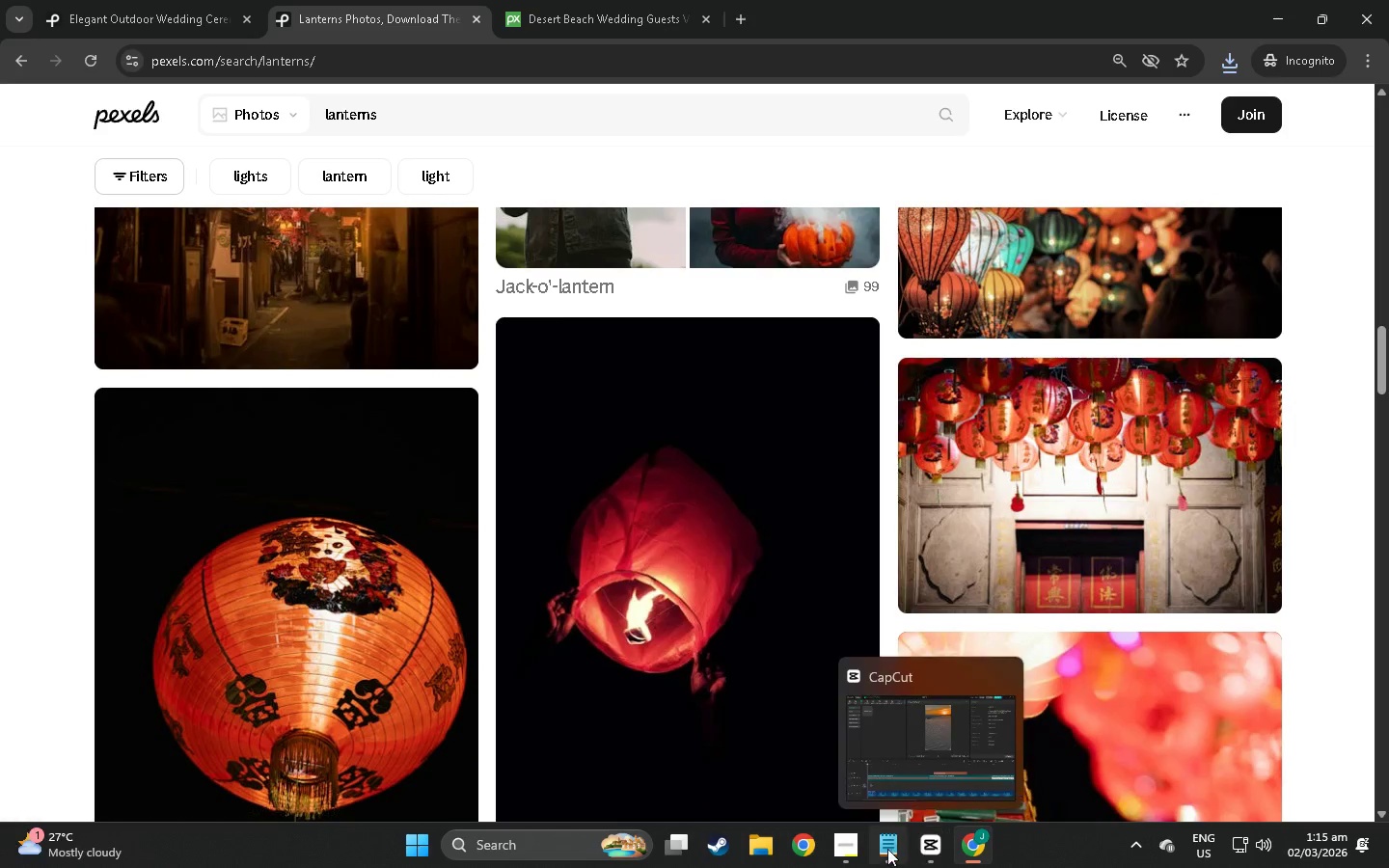 
left_click([864, 844])